 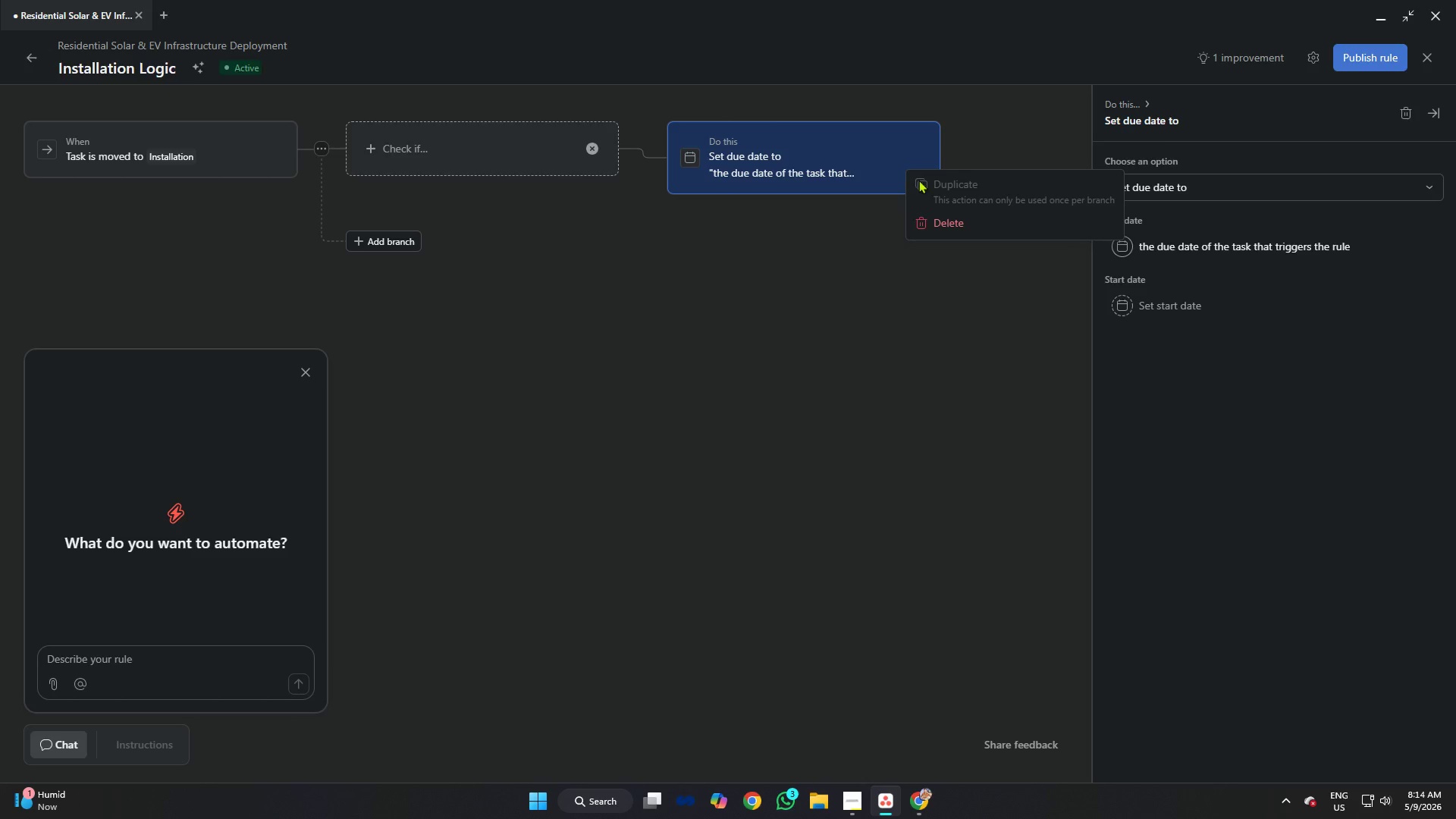 
left_click([934, 222])
 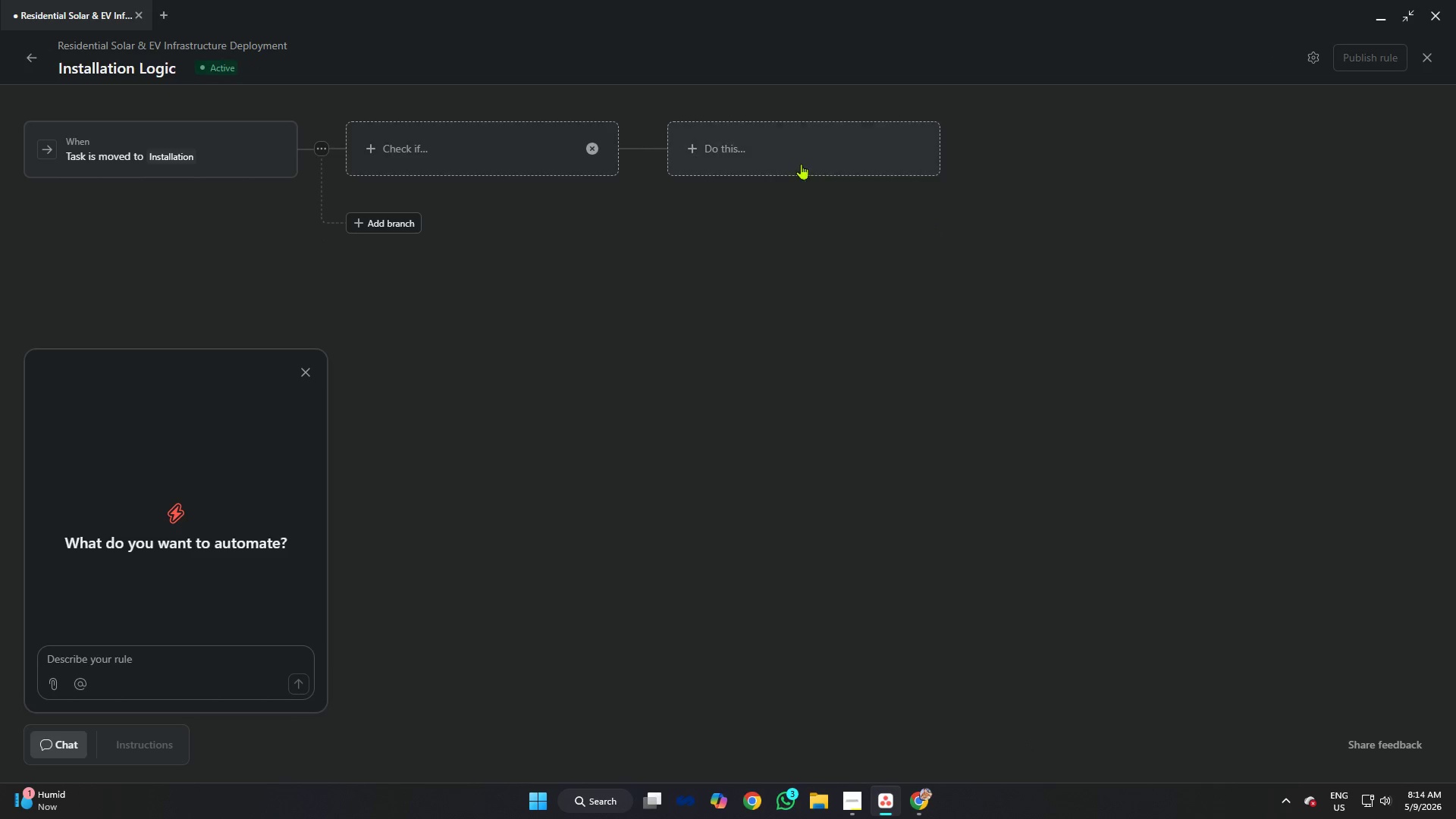 
left_click([800, 163])
 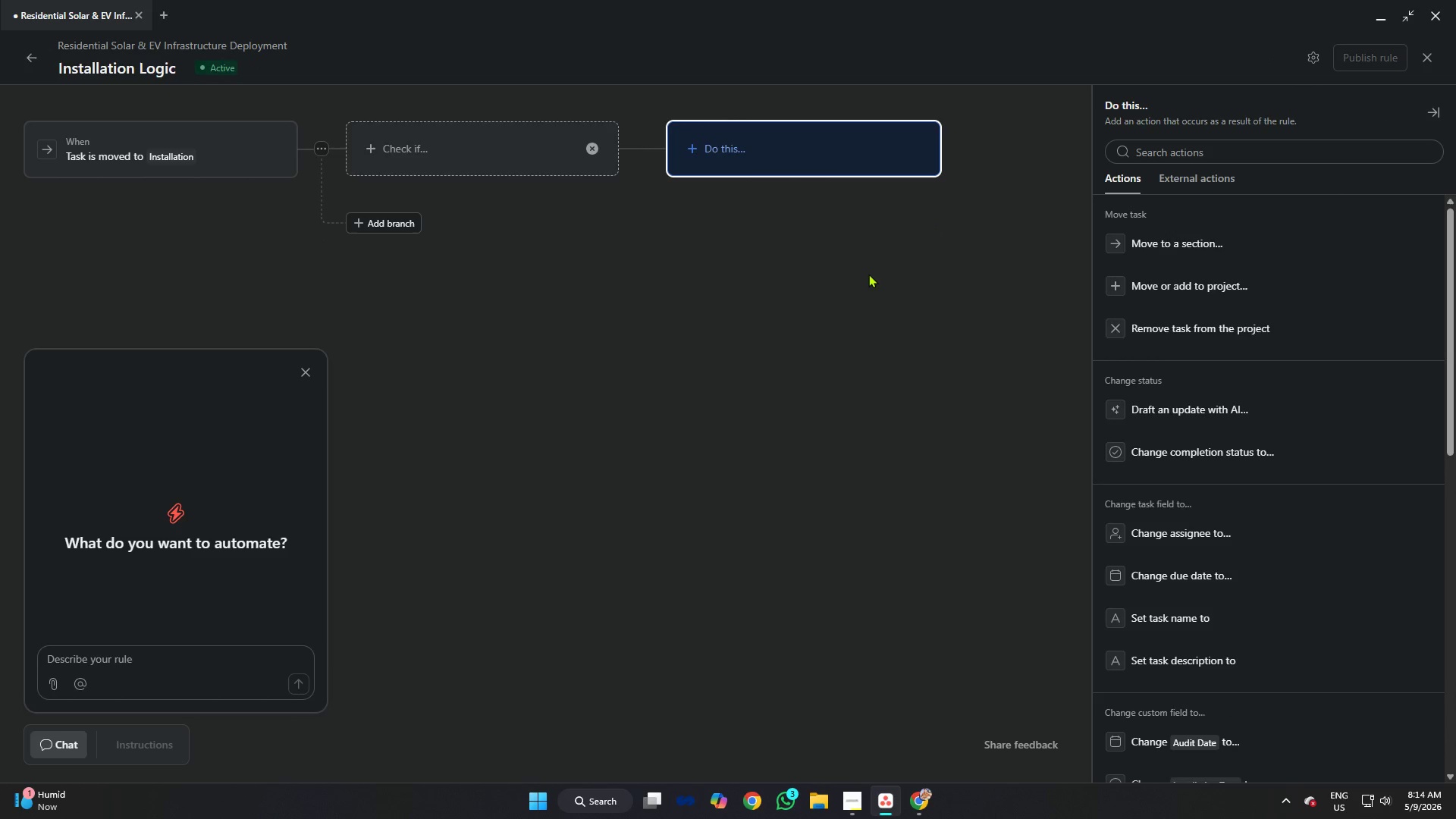 
wait(7.91)
 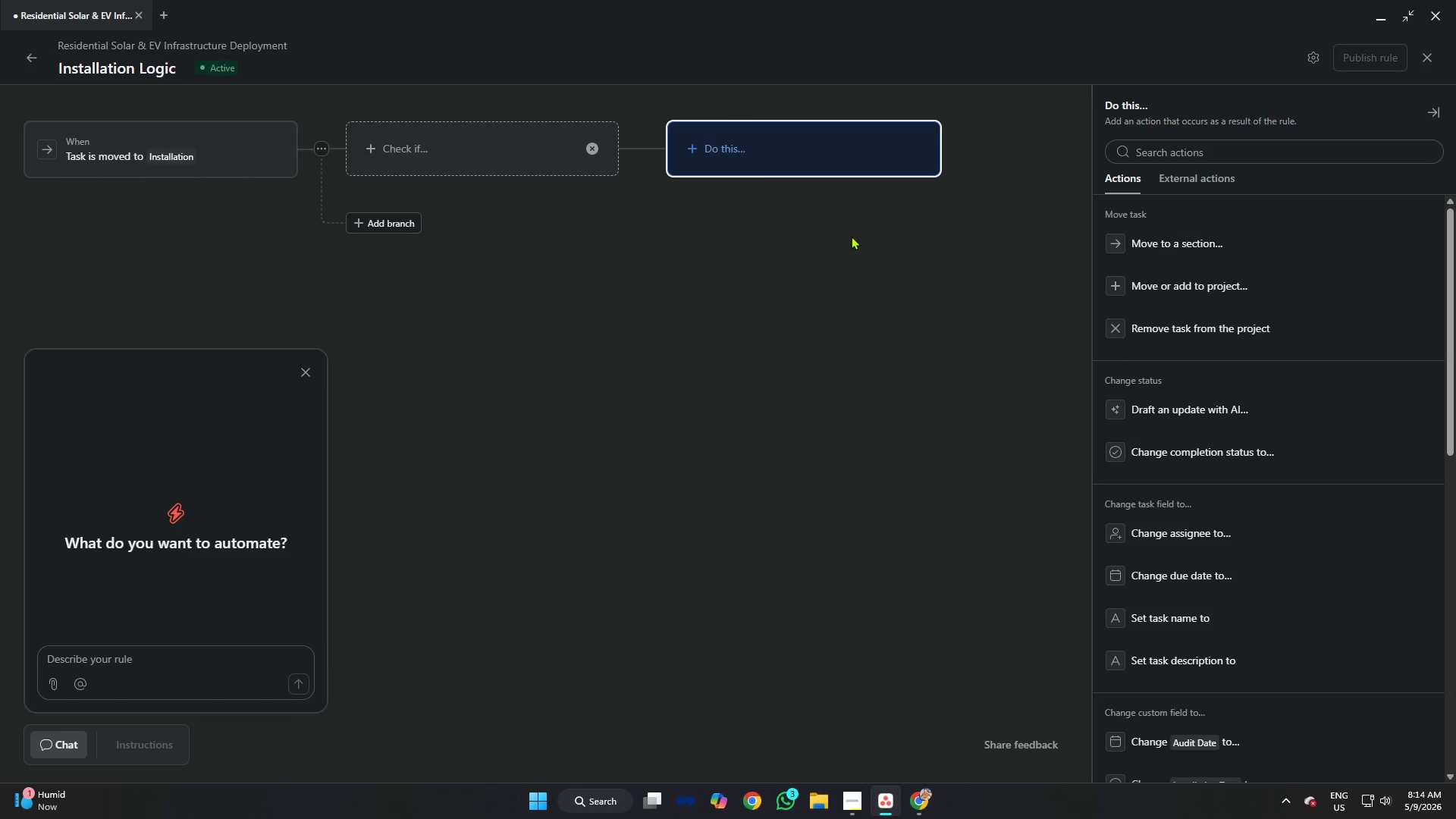 
left_click([860, 801])